 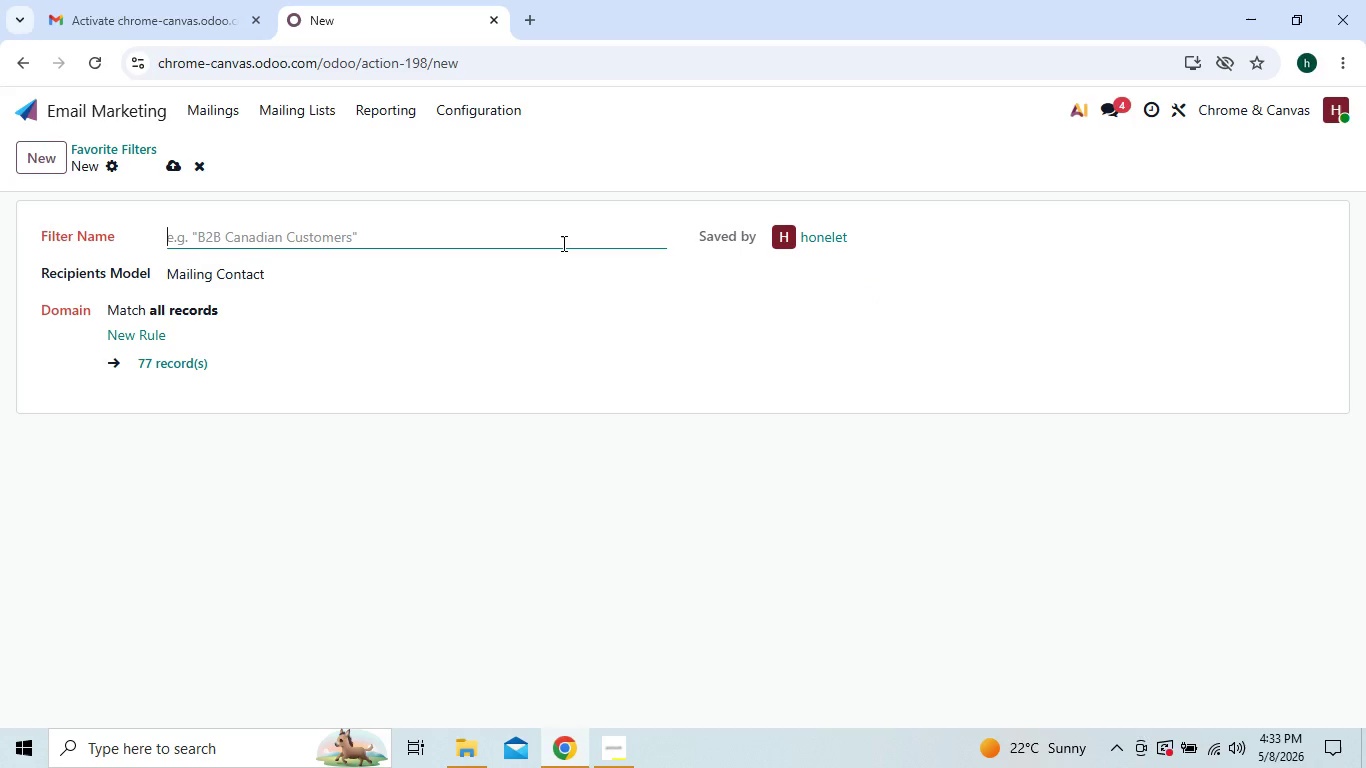 
type(ss)
 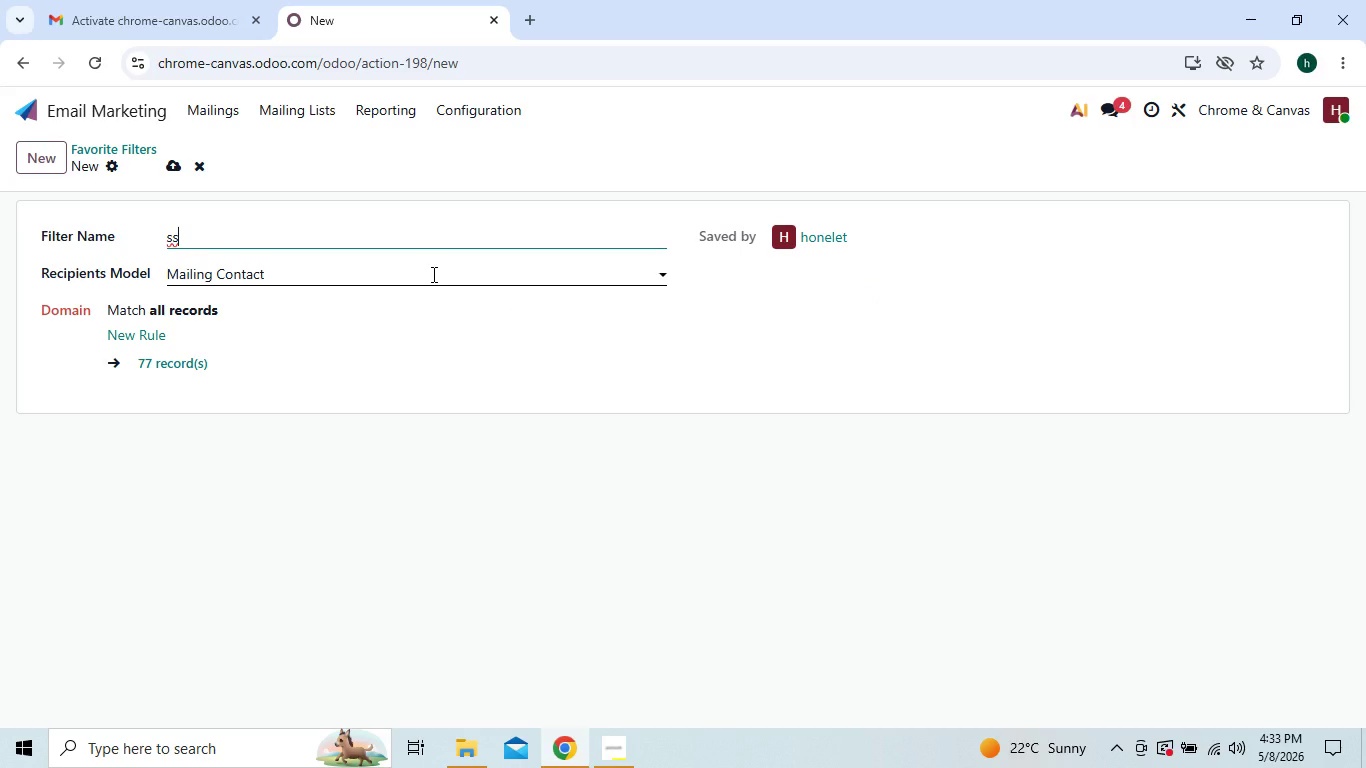 
wait(8.42)
 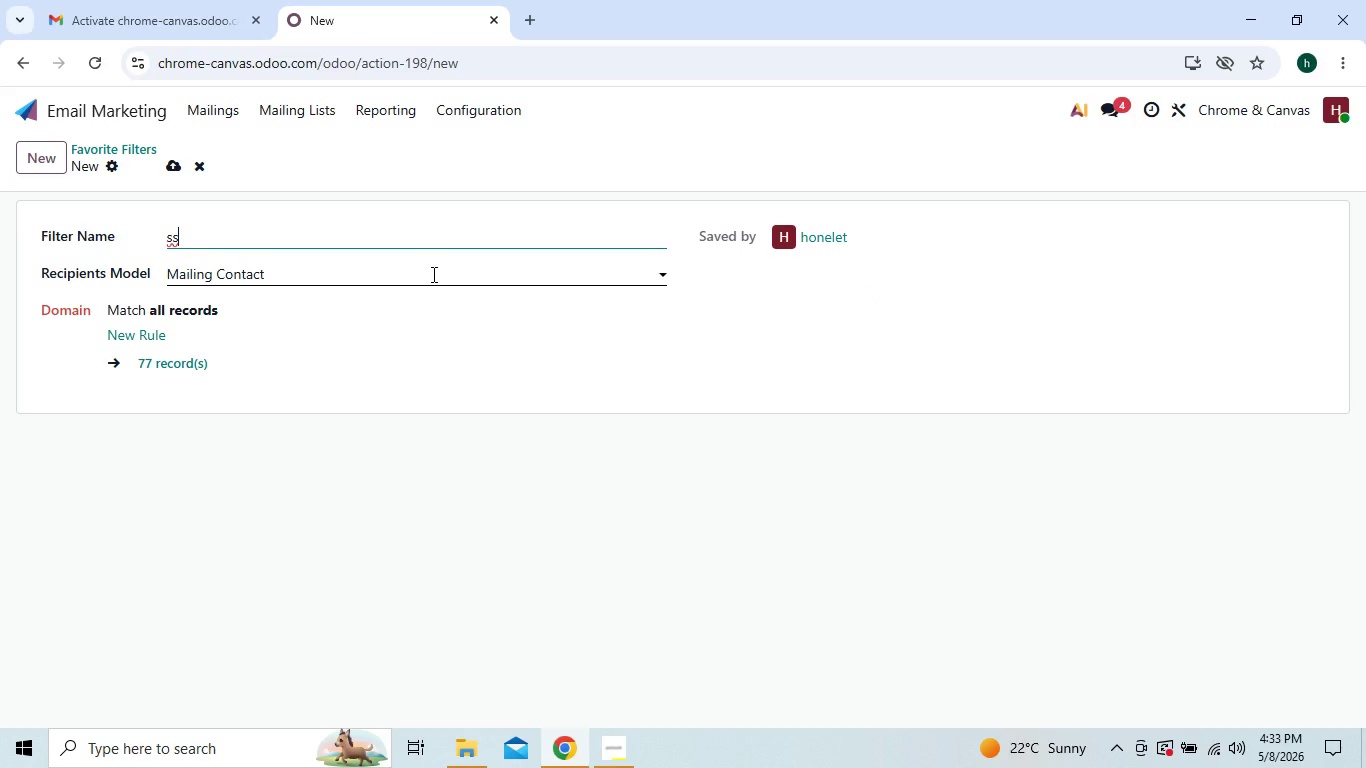 
left_click([143, 335])
 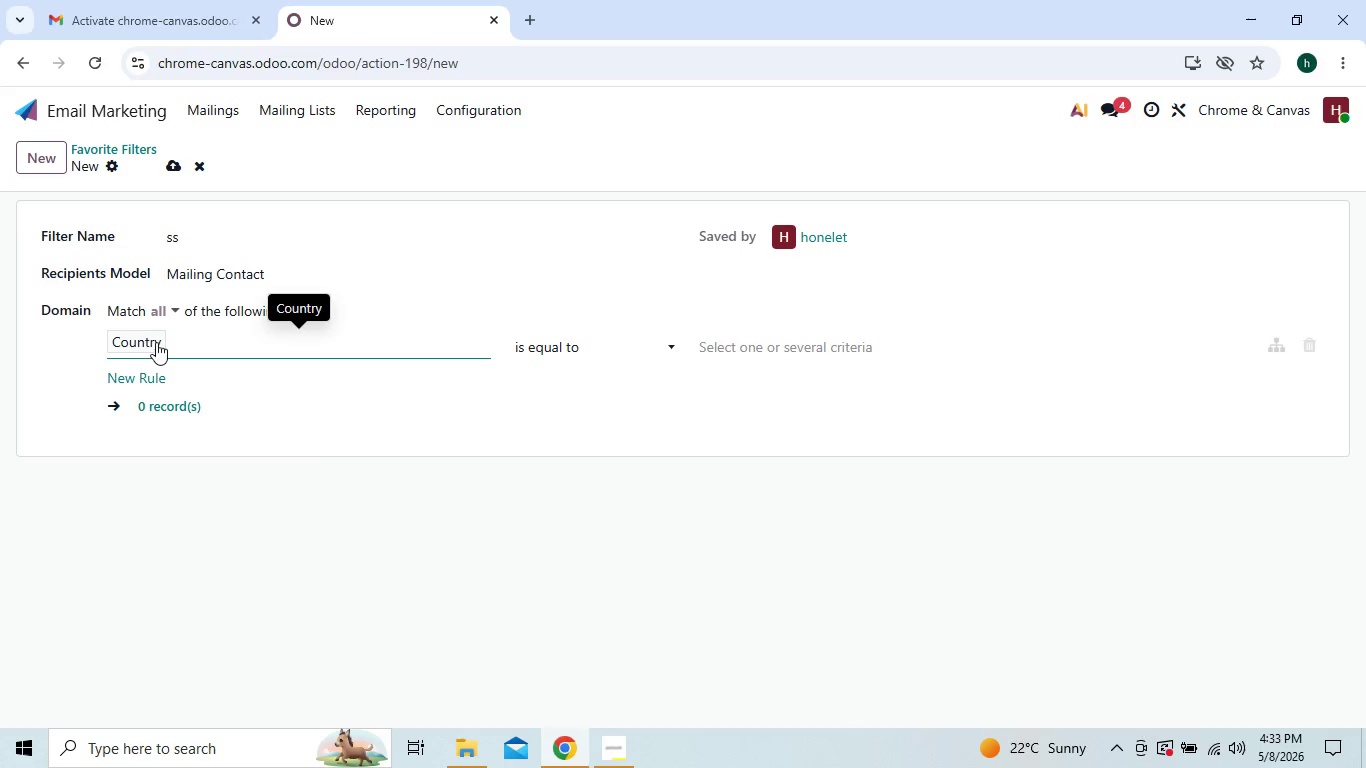 
left_click([162, 345])
 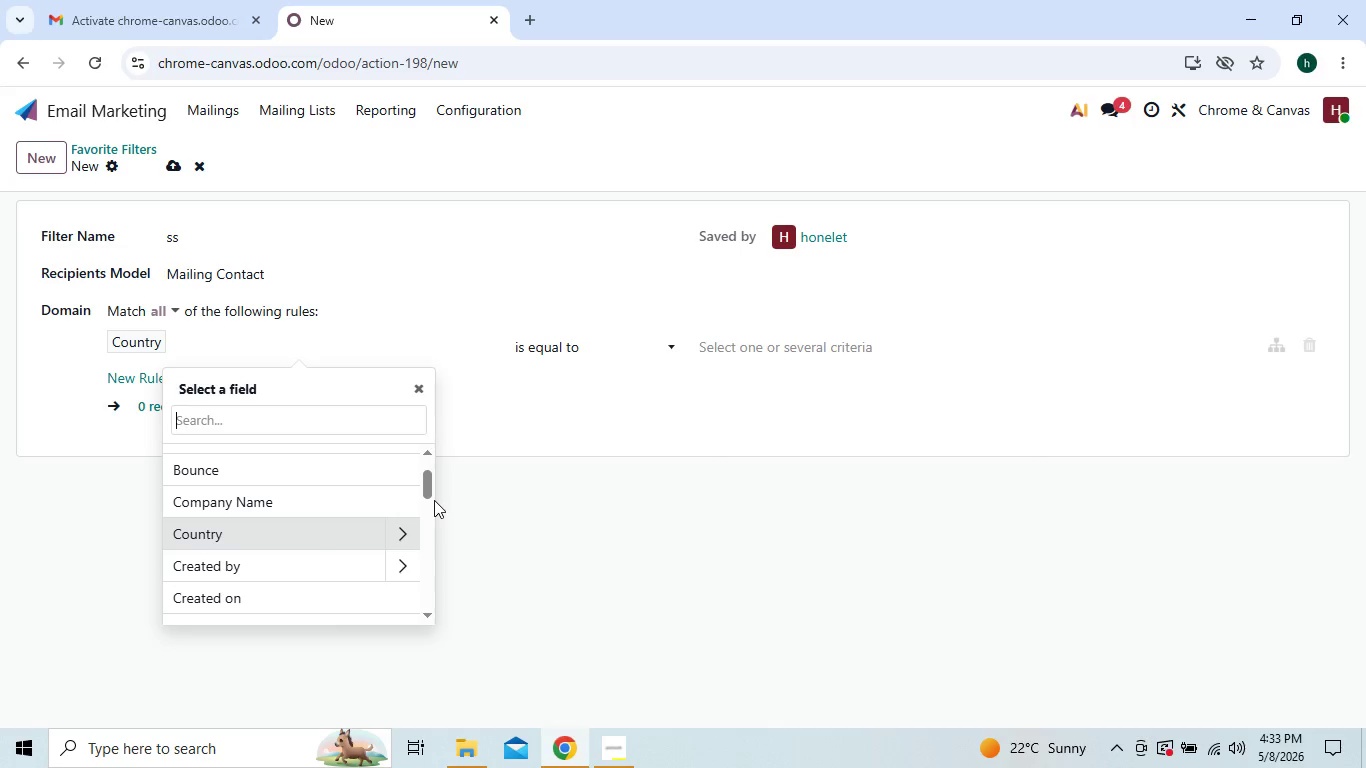 
left_click_drag(start_coordinate=[428, 493], to_coordinate=[420, 593])
 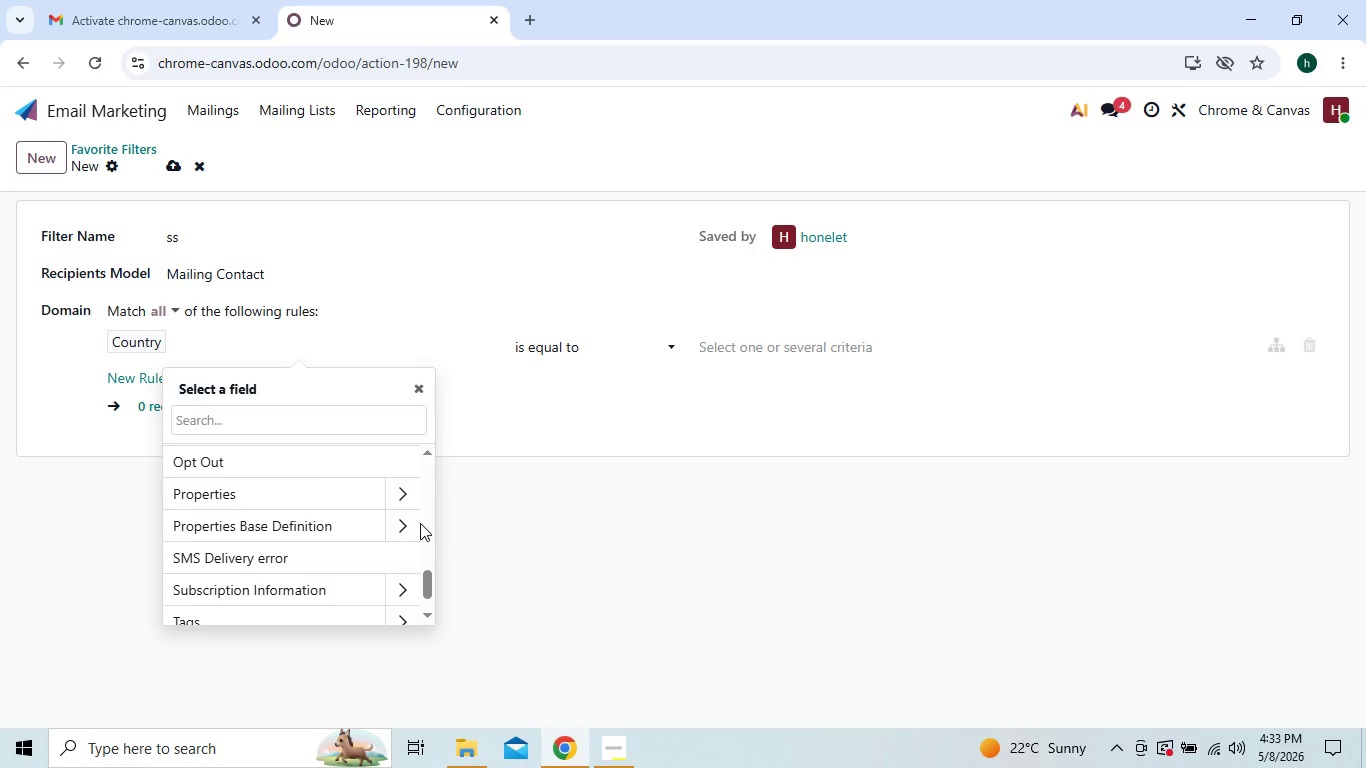 
left_click([416, 487])
 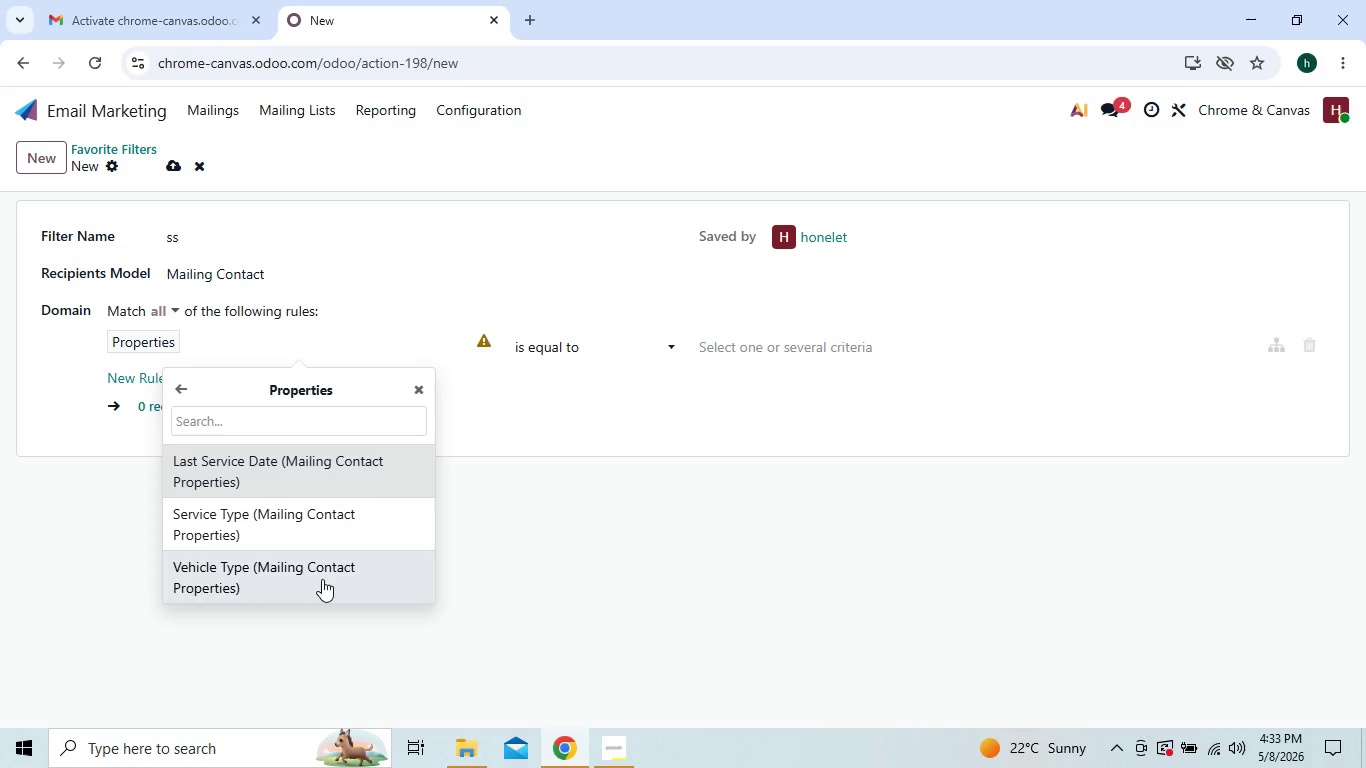 
left_click([322, 579])
 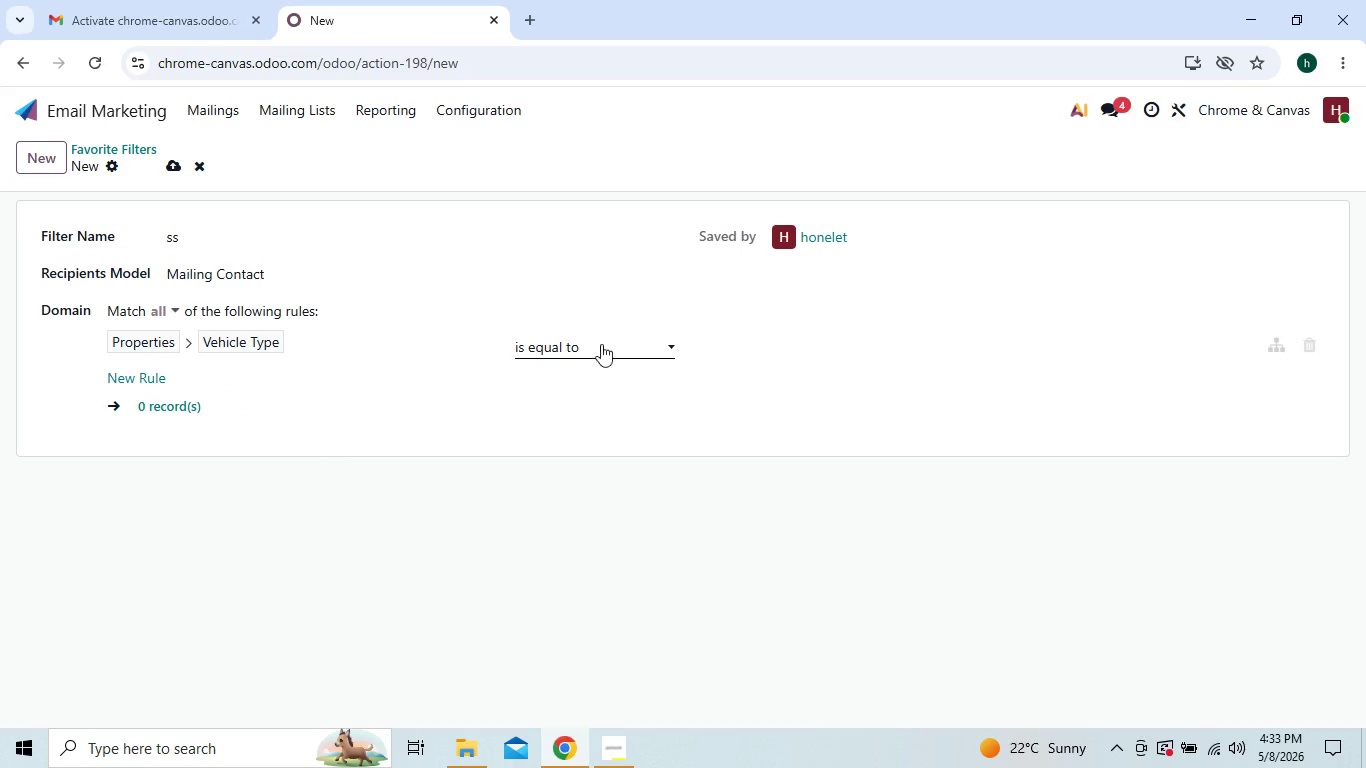 
mouse_move([578, 752])
 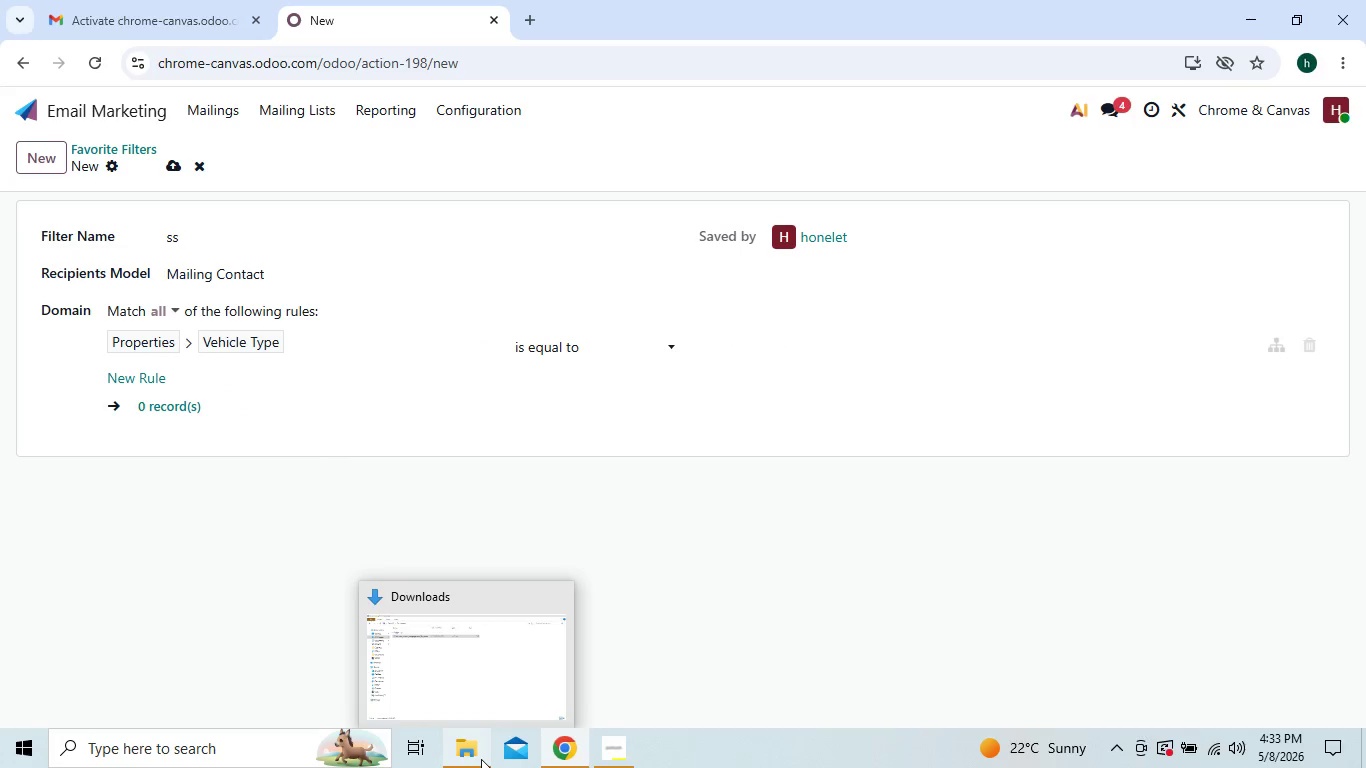 
left_click([481, 759])
 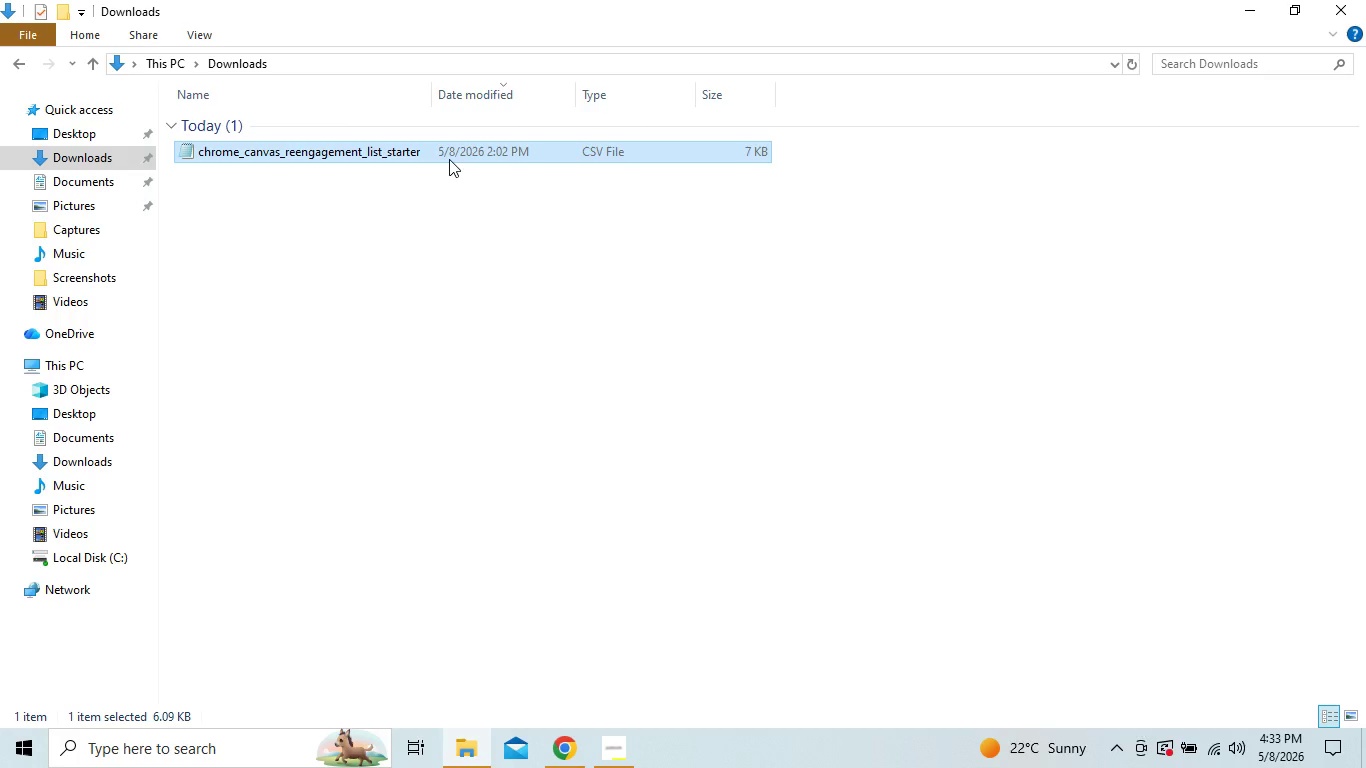 
double_click([449, 159])
 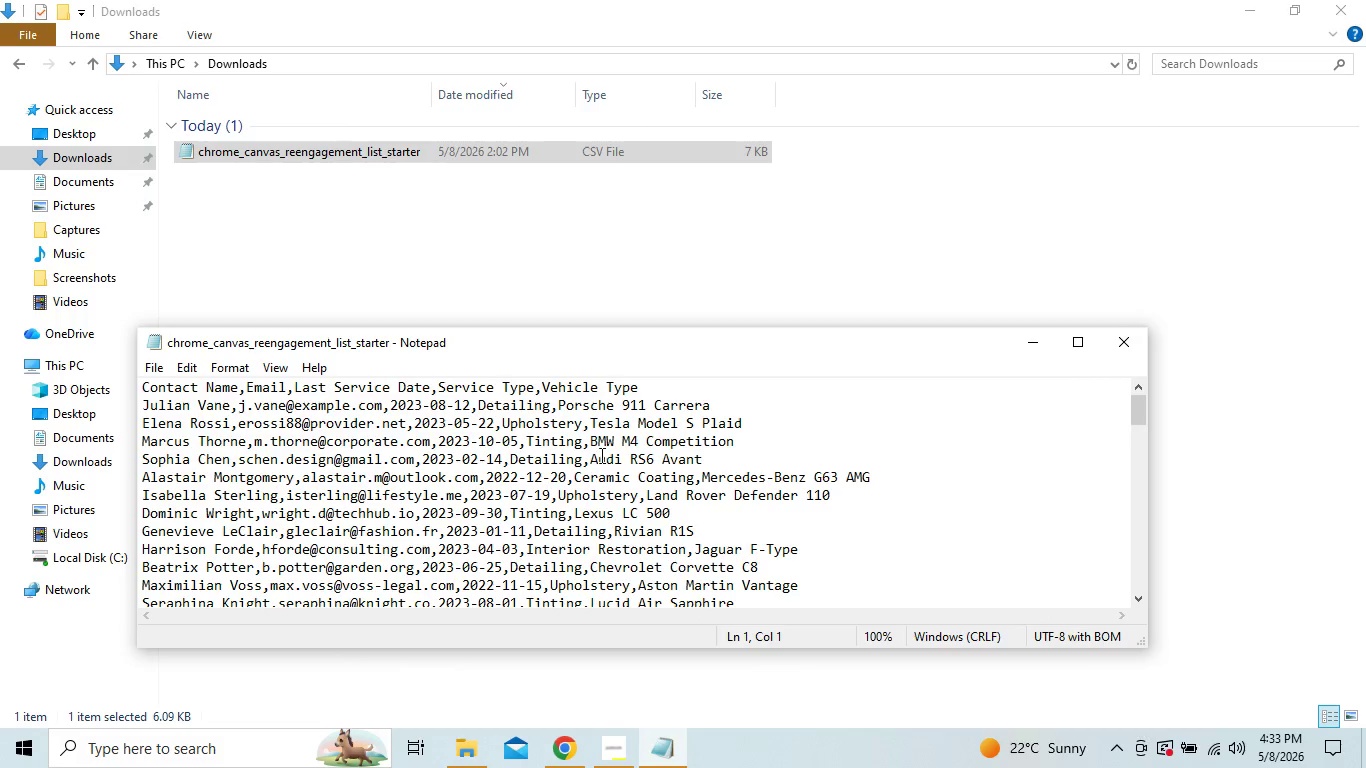 
left_click_drag(start_coordinate=[590, 455], to_coordinate=[700, 455])
 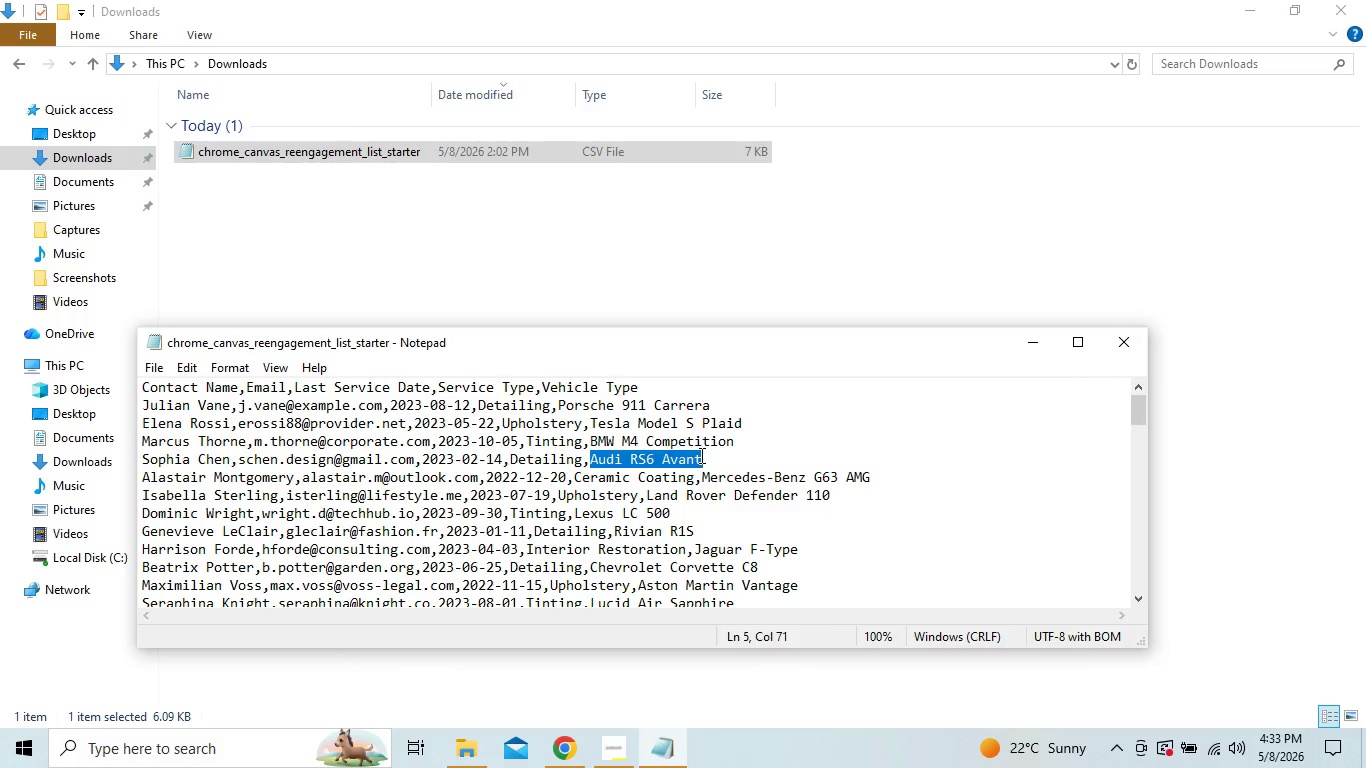 
key(Control+C)
 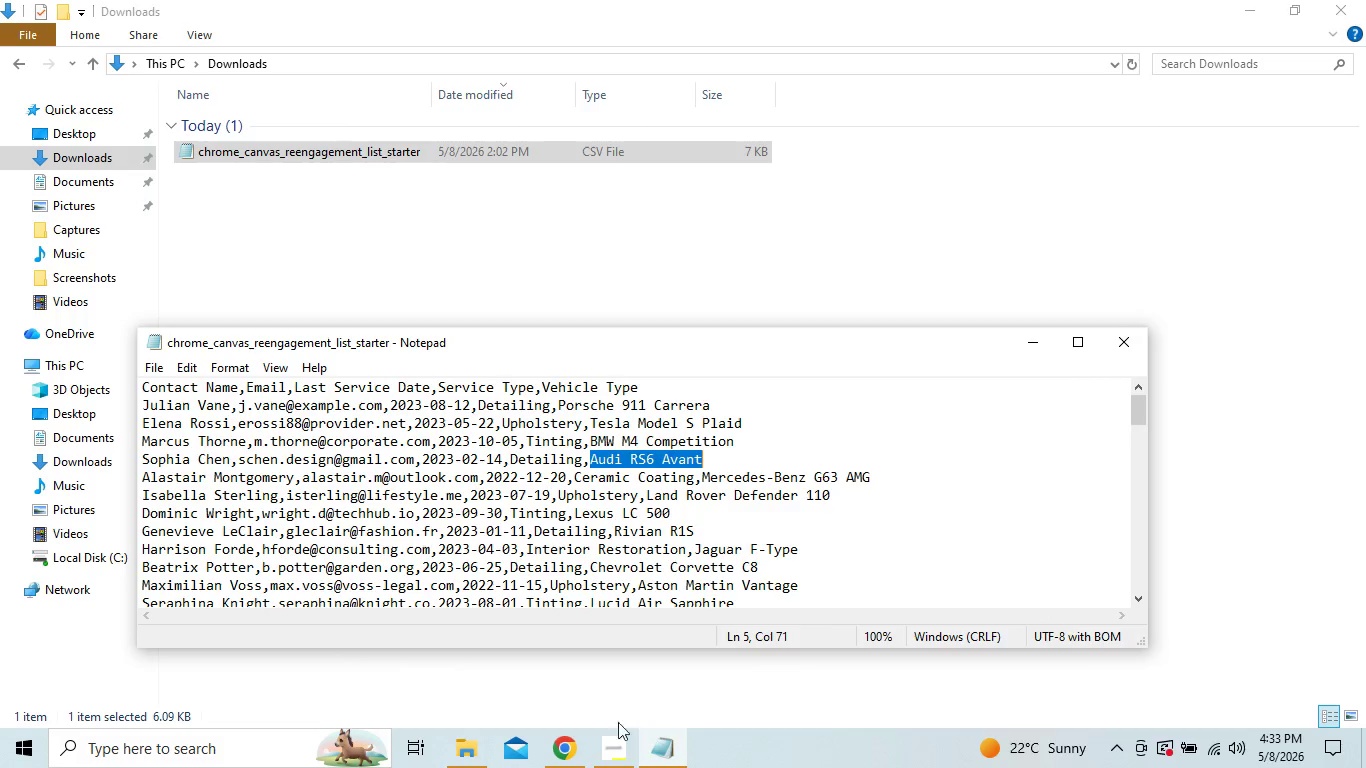 
left_click([618, 734])